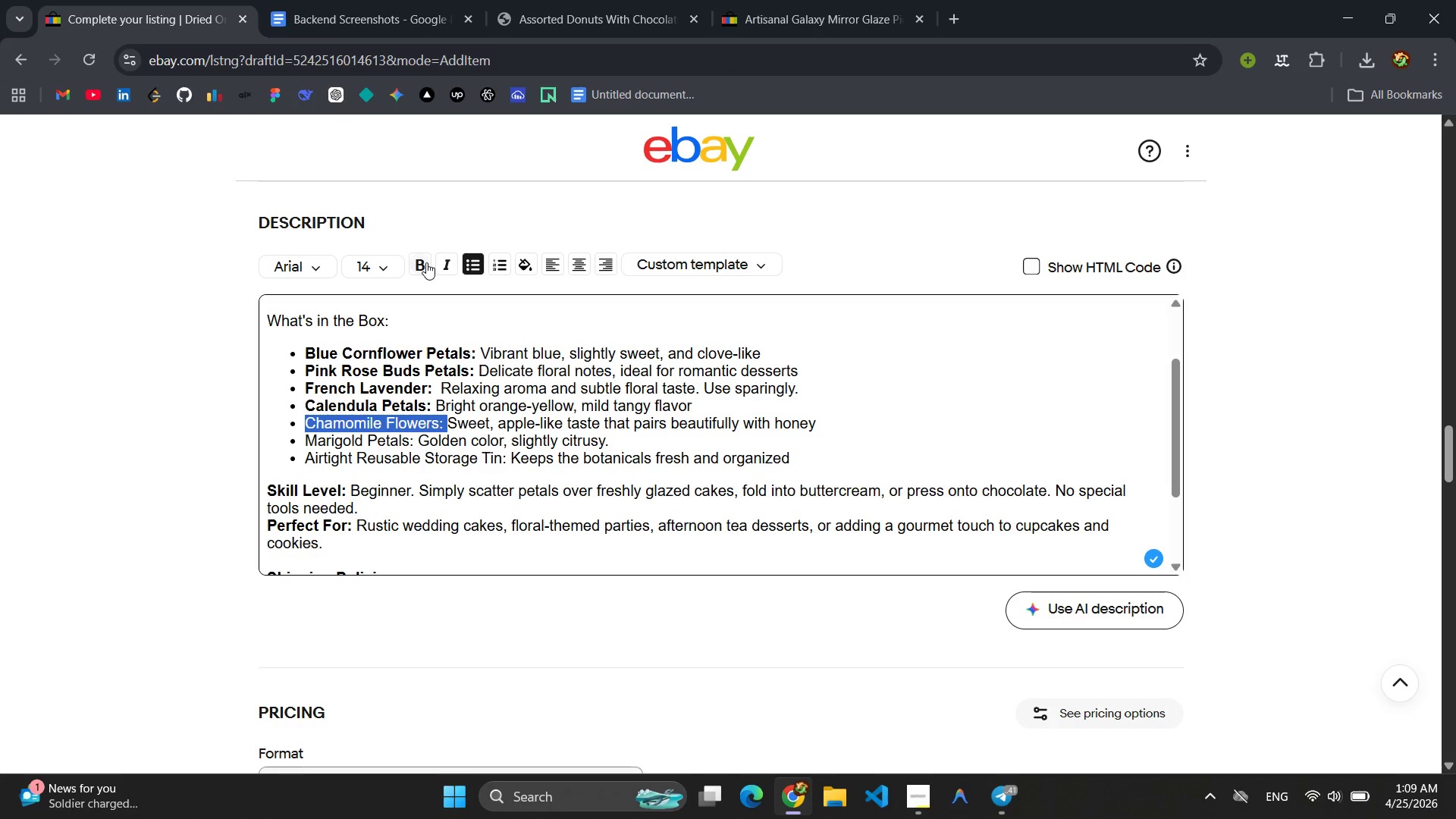 
left_click([426, 262])
 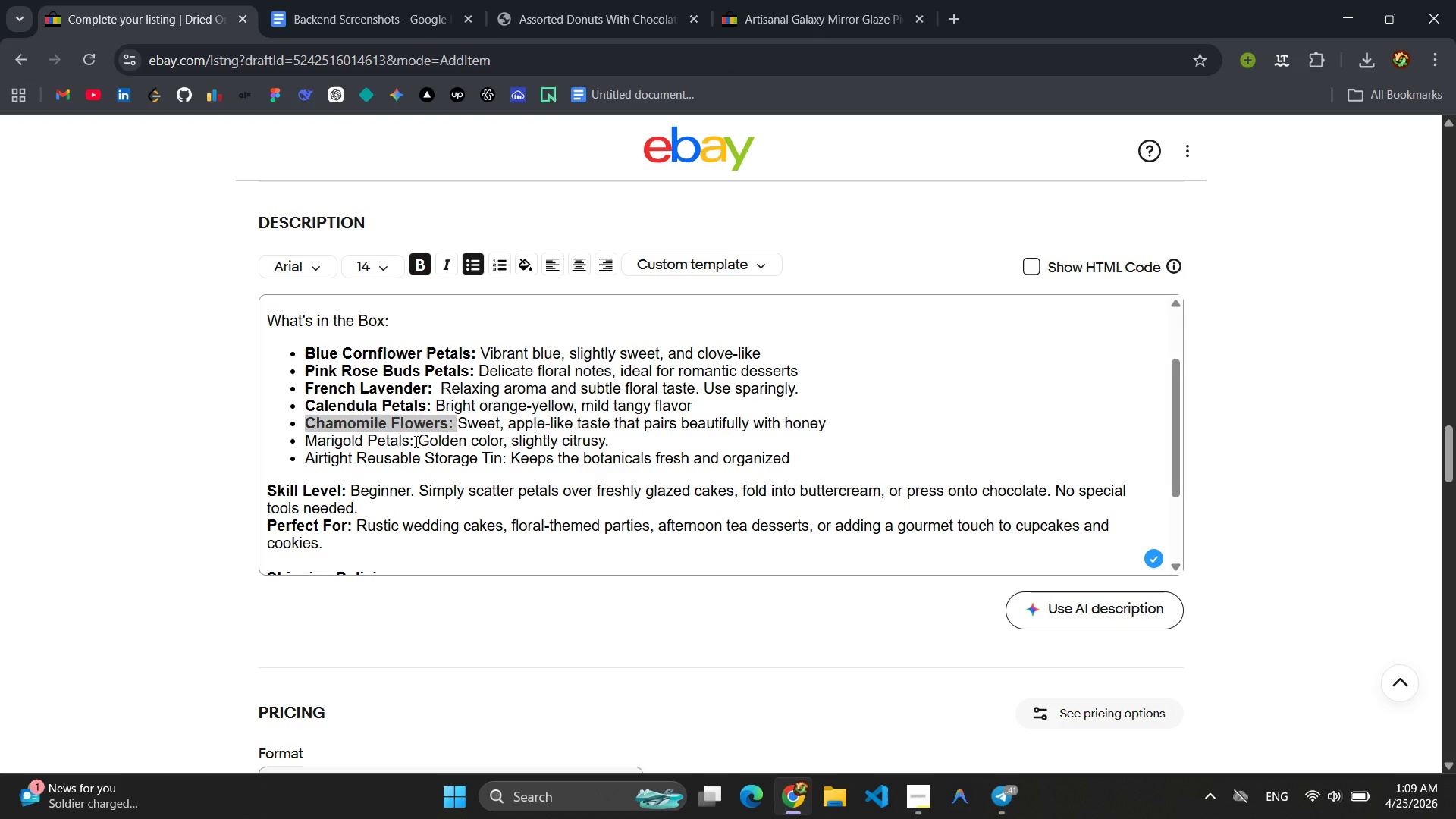 
left_click_drag(start_coordinate=[413, 441], to_coordinate=[306, 439])
 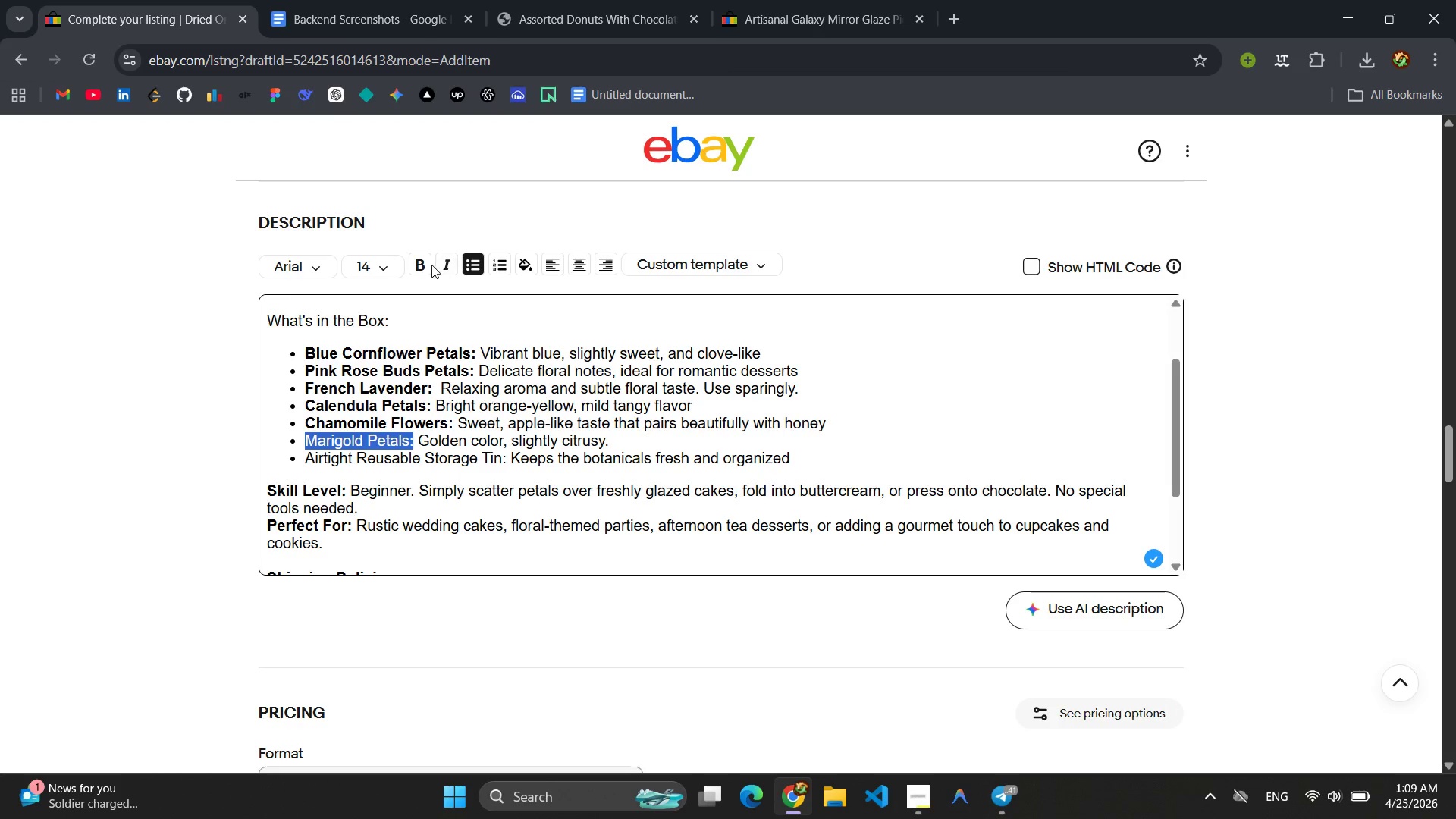 
left_click([429, 265])
 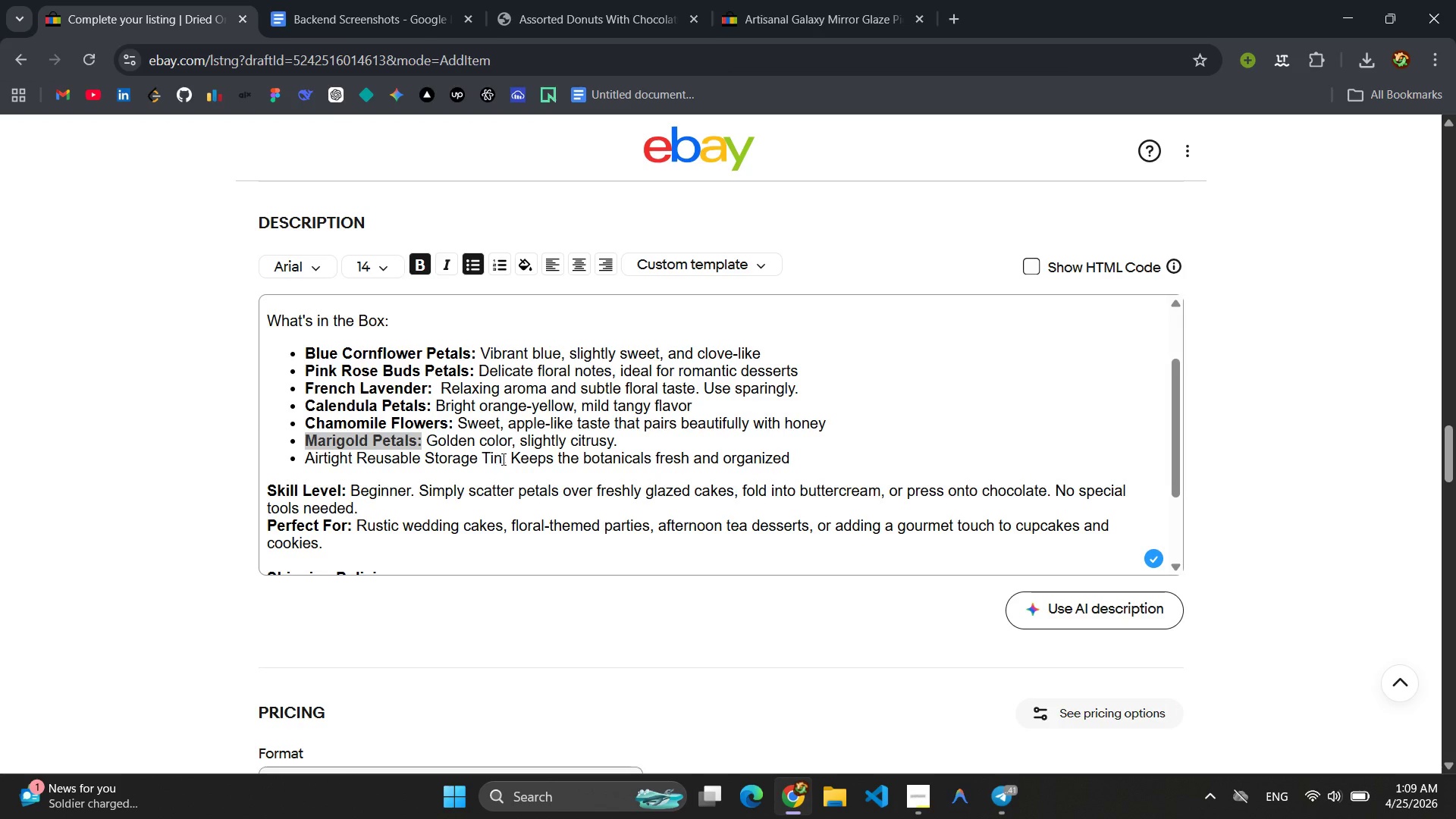 
left_click_drag(start_coordinate=[507, 460], to_coordinate=[297, 460])
 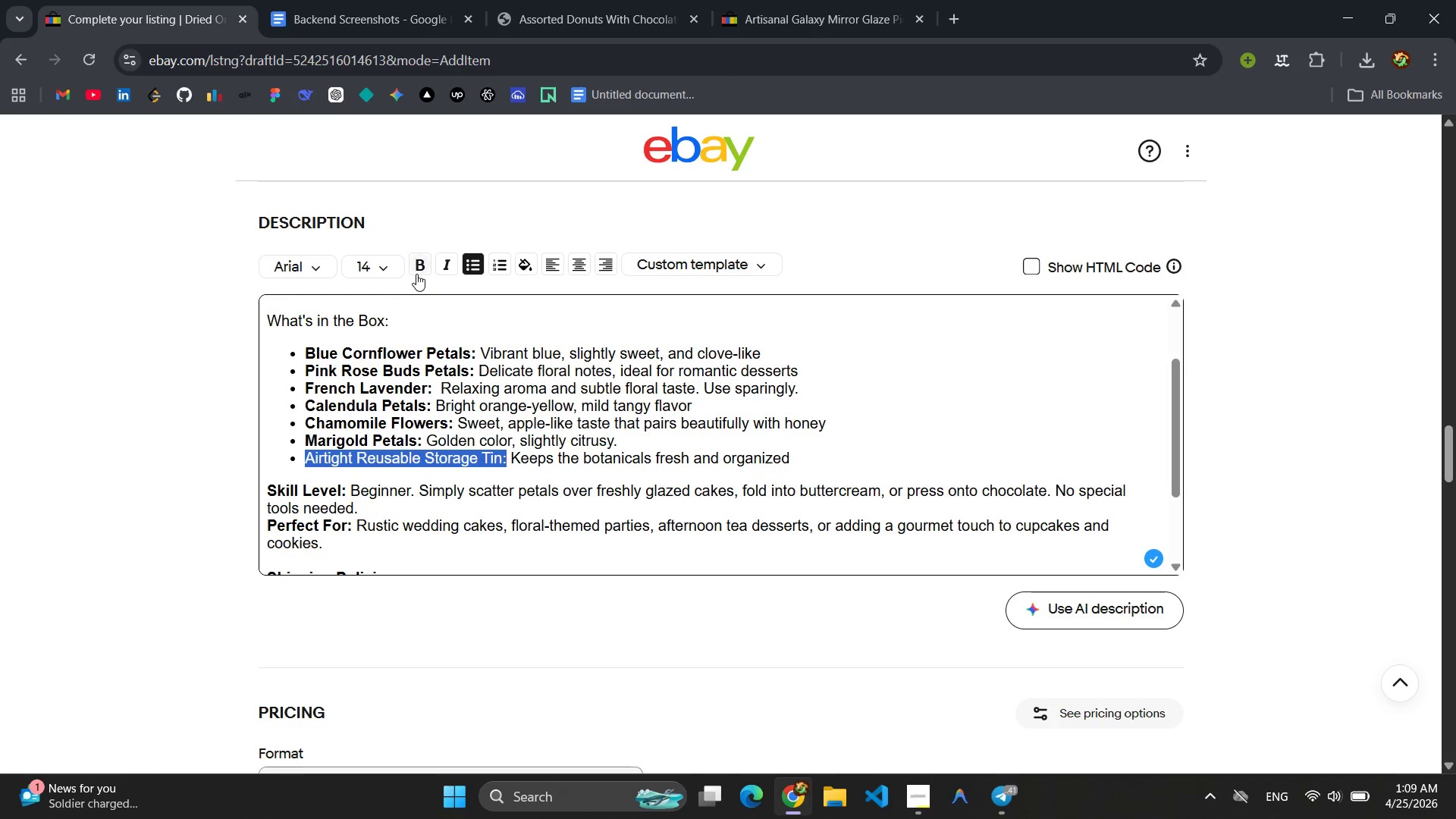 
left_click([416, 274])
 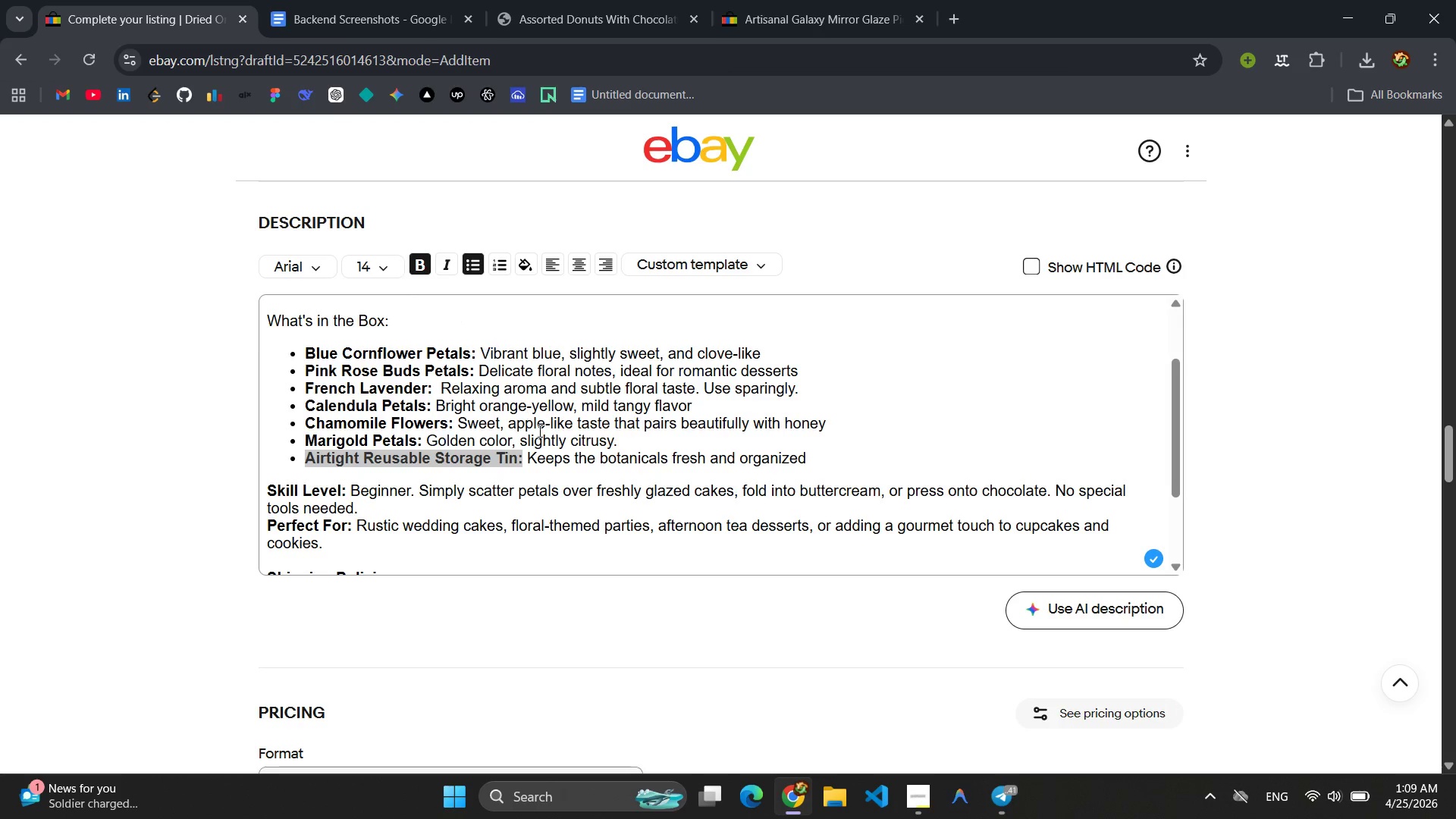 
scroll: coordinate [539, 431], scroll_direction: up, amount: 1.0
 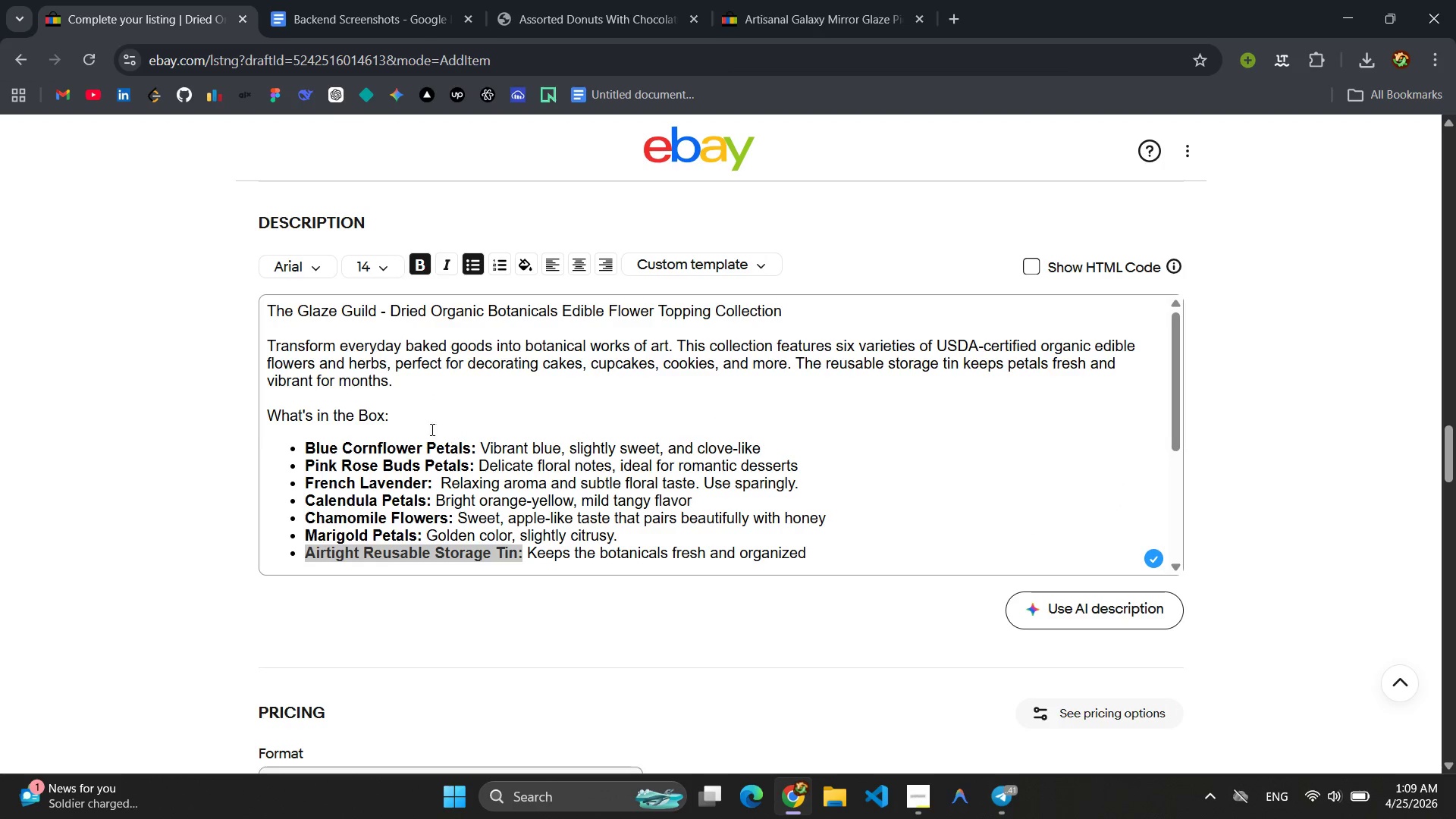 
left_click_drag(start_coordinate=[420, 430], to_coordinate=[284, 401])
 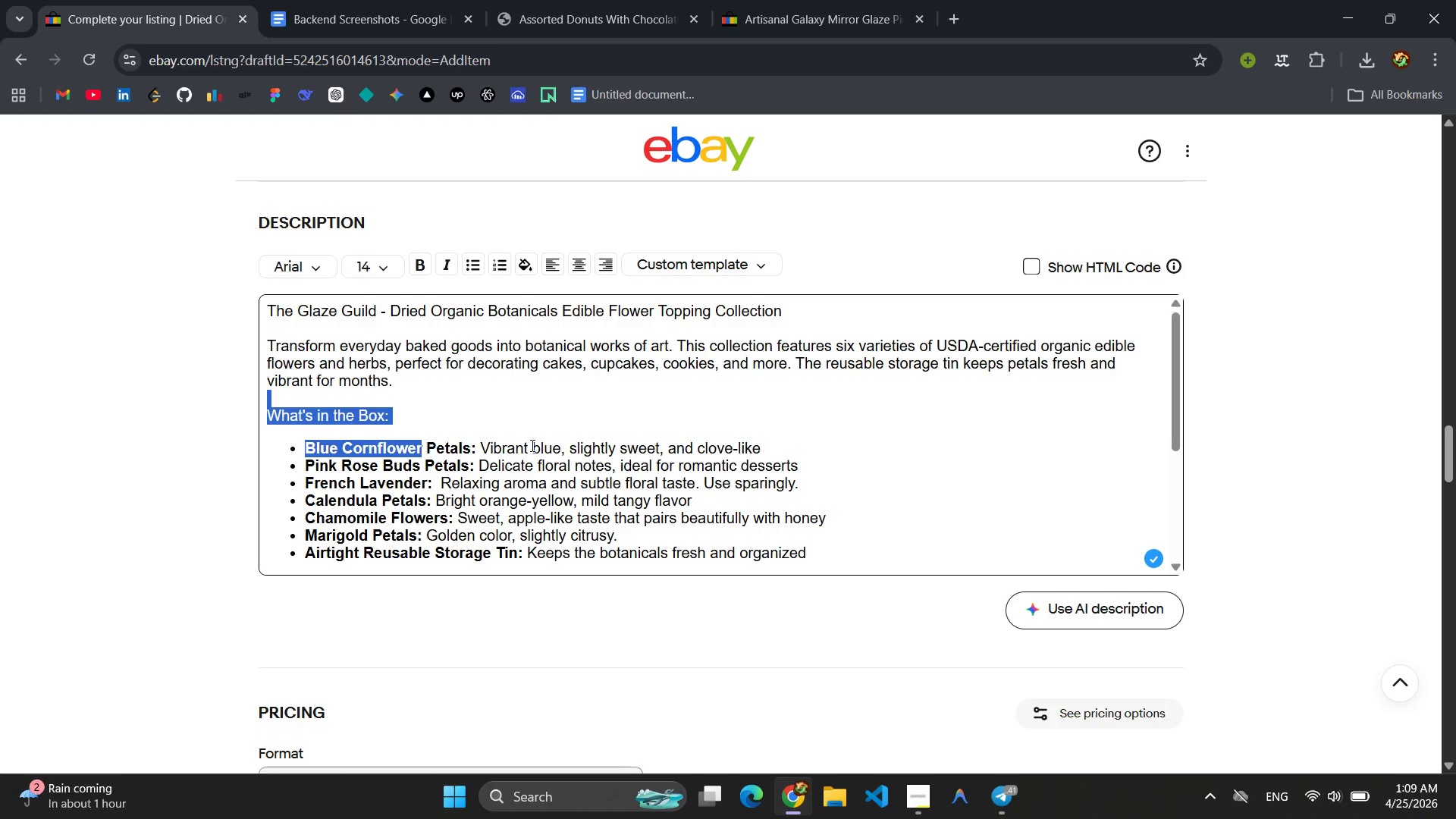 
scroll: coordinate [531, 446], scroll_direction: up, amount: 2.0
 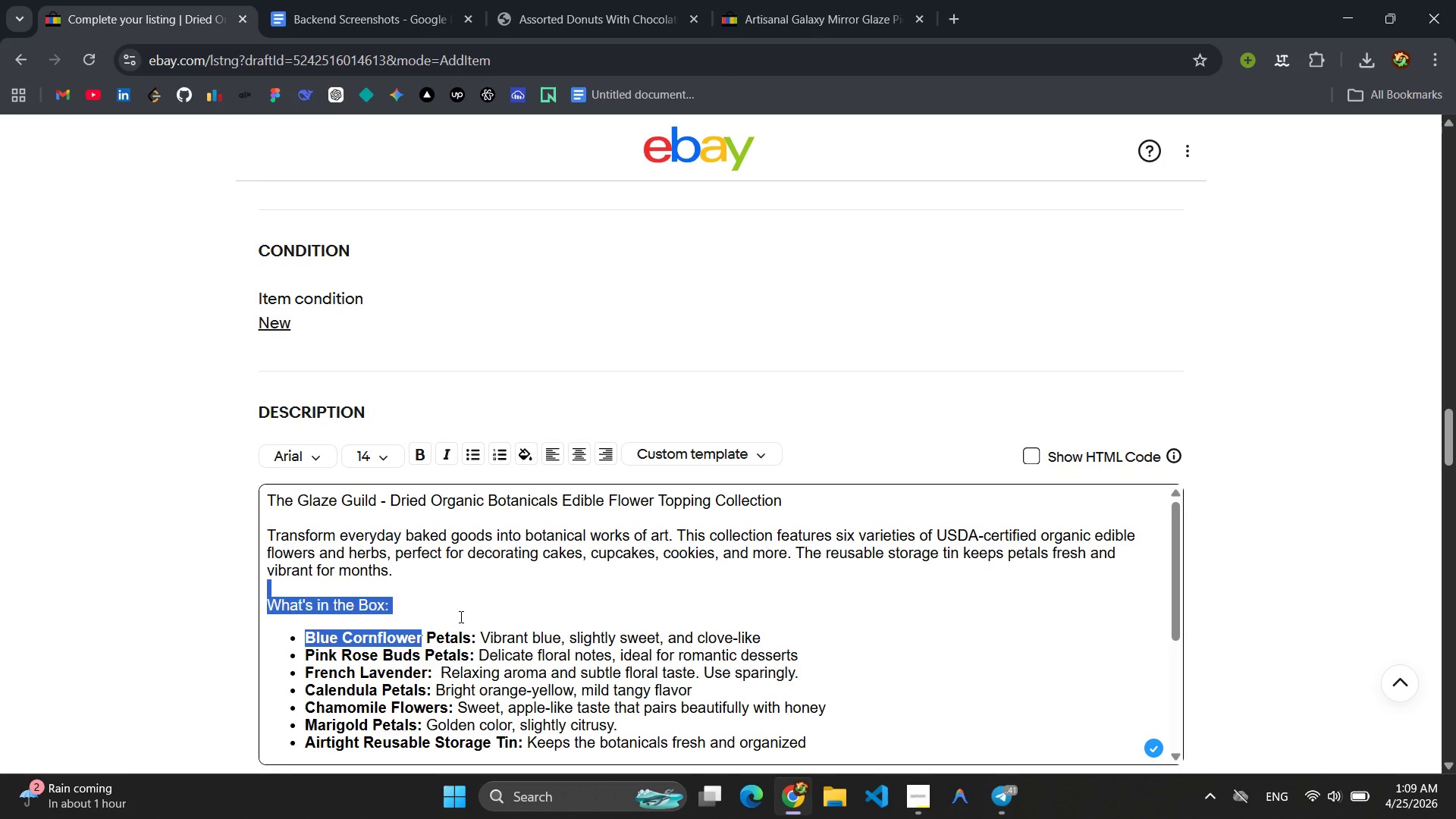 
left_click([460, 617])
 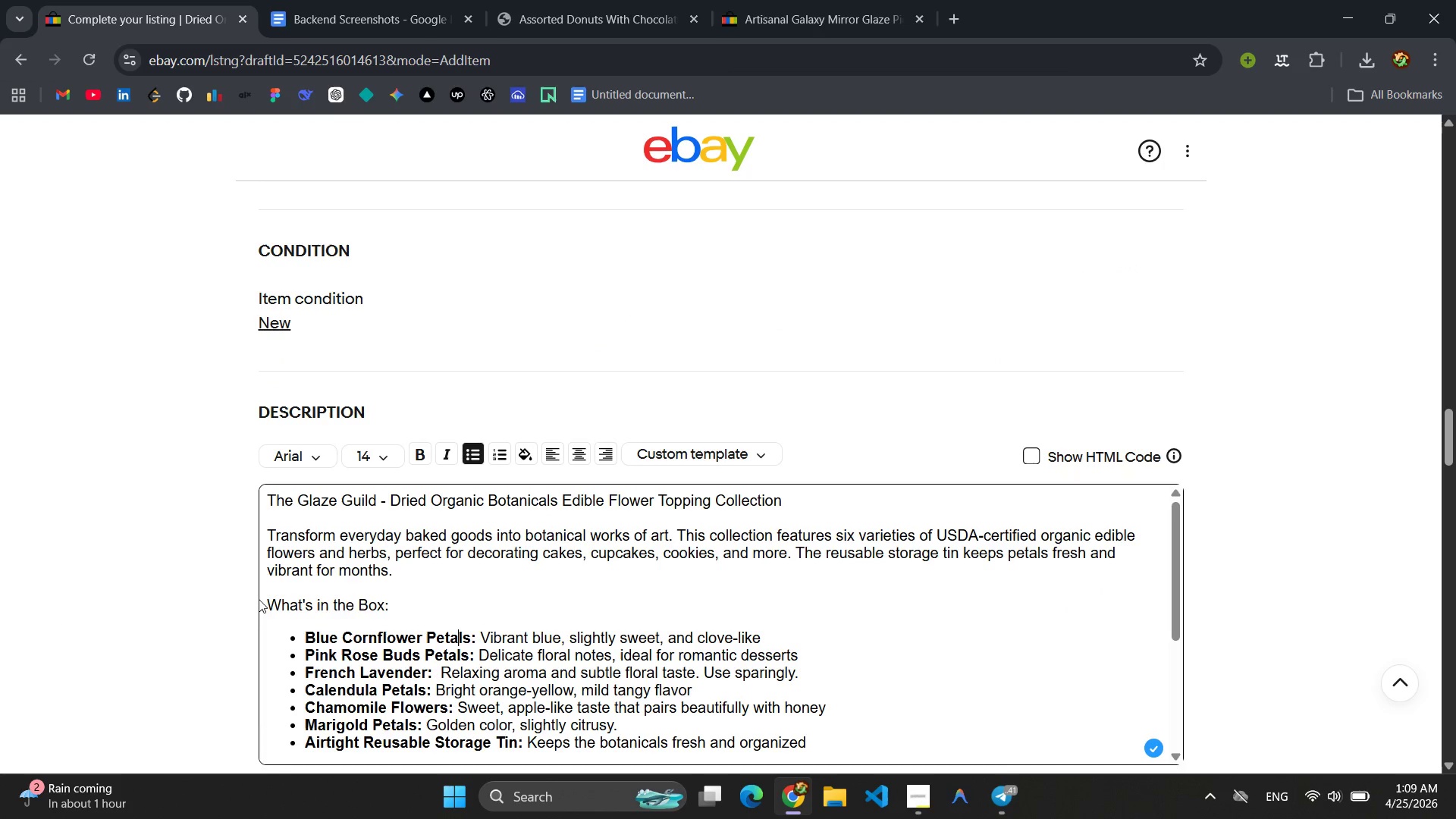 
left_click_drag(start_coordinate=[265, 602], to_coordinate=[391, 604])
 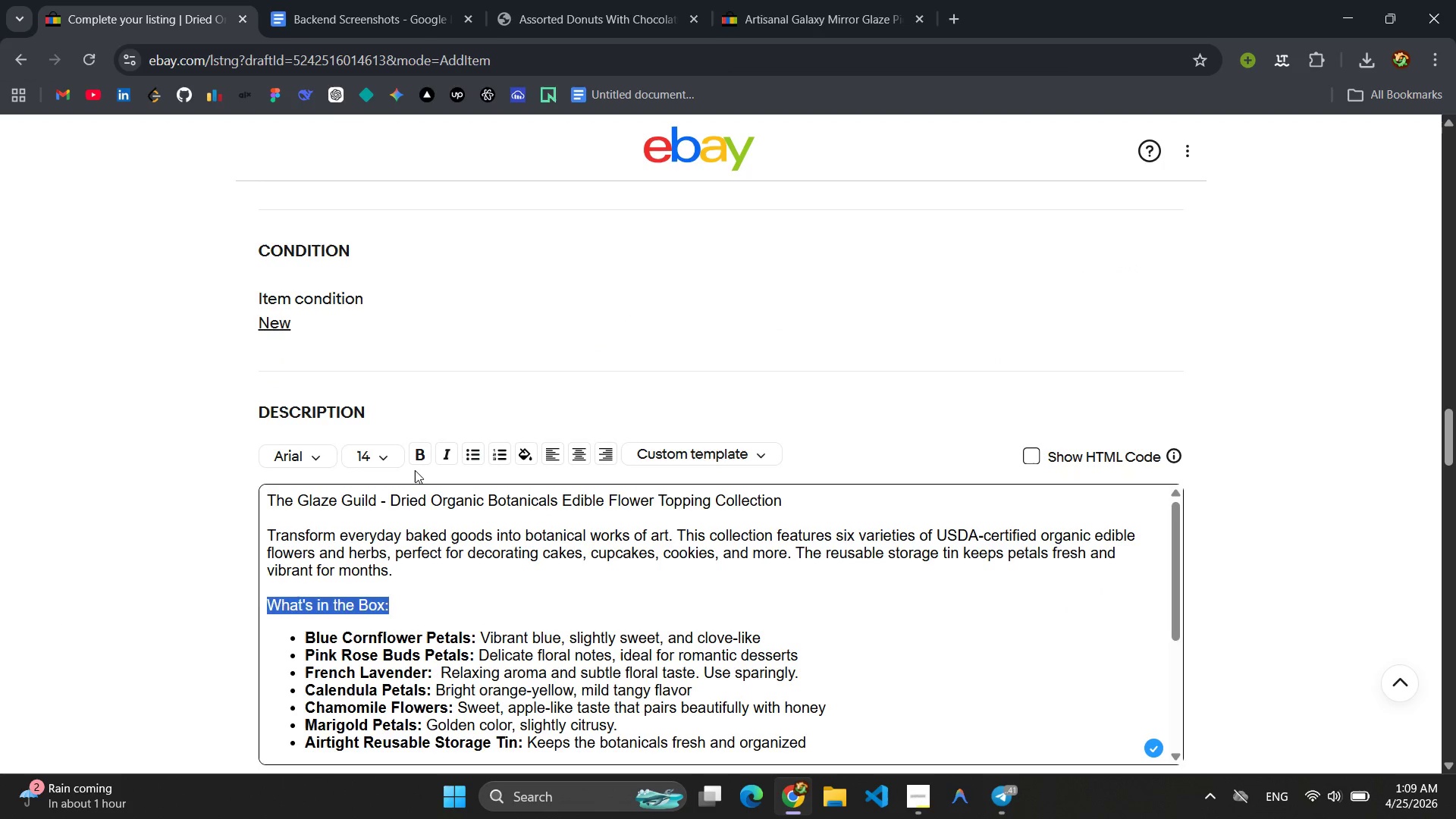 
left_click([416, 468])
 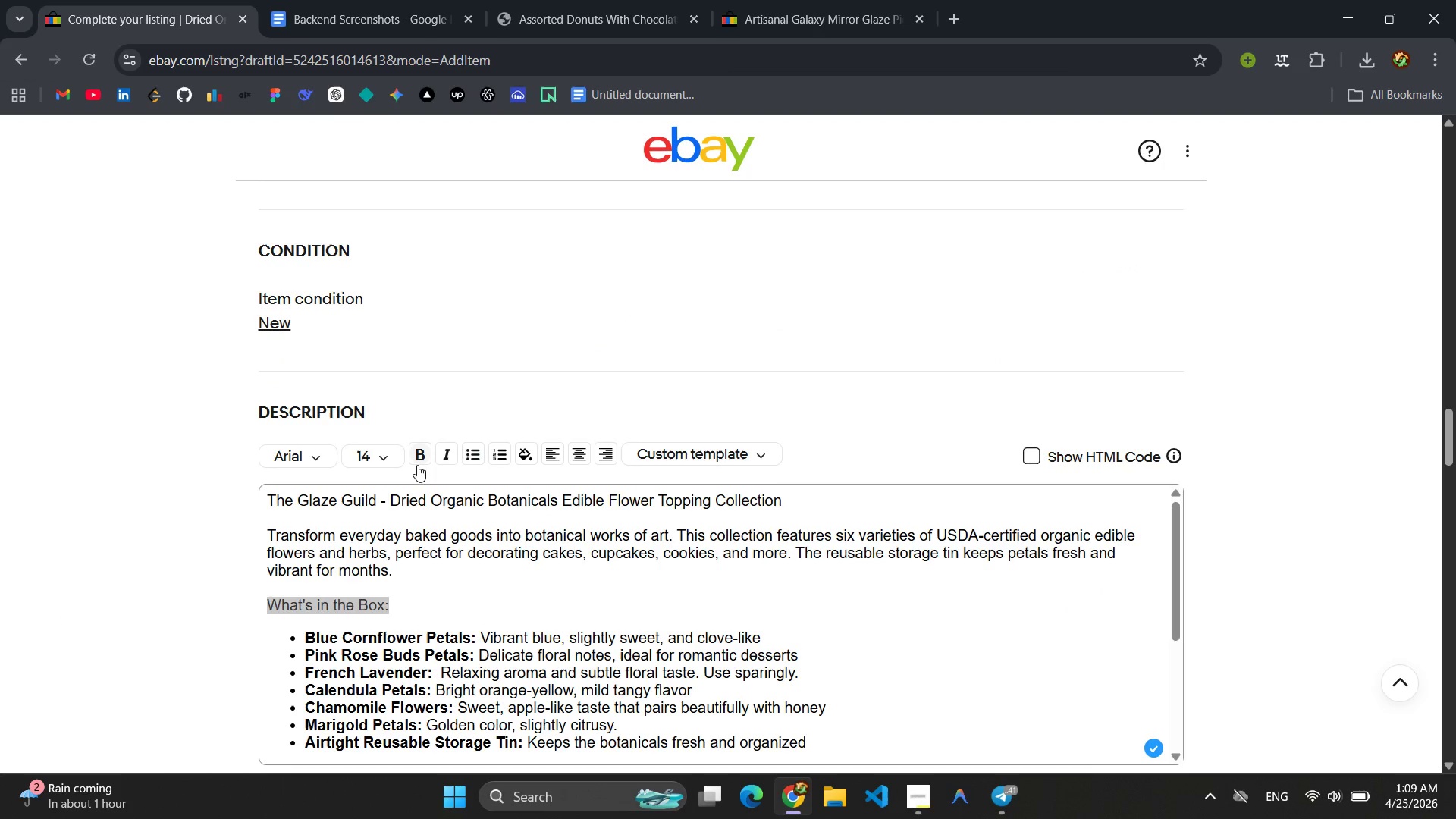 
left_click([417, 465])
 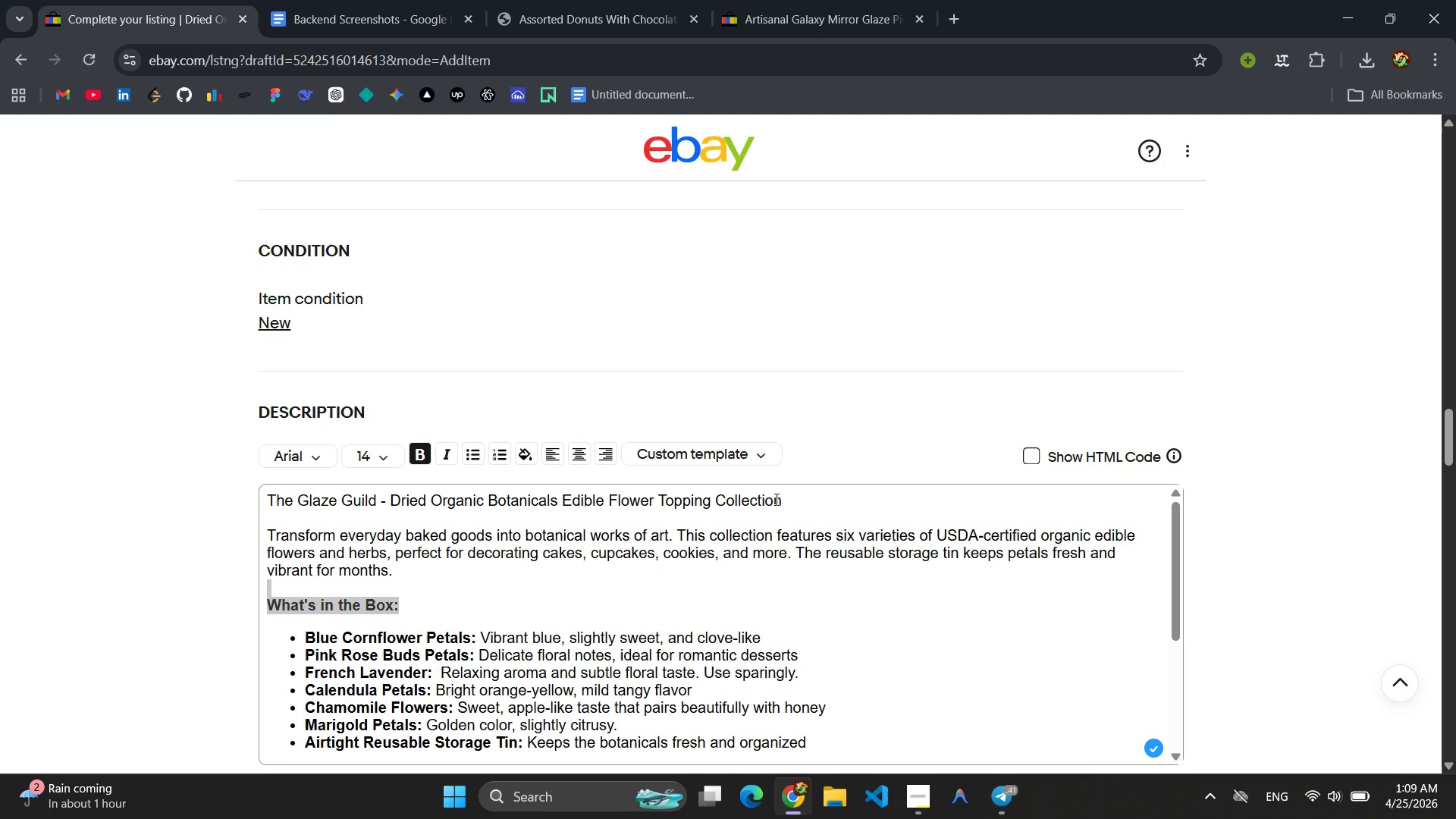 
left_click_drag(start_coordinate=[789, 497], to_coordinate=[205, 496])
 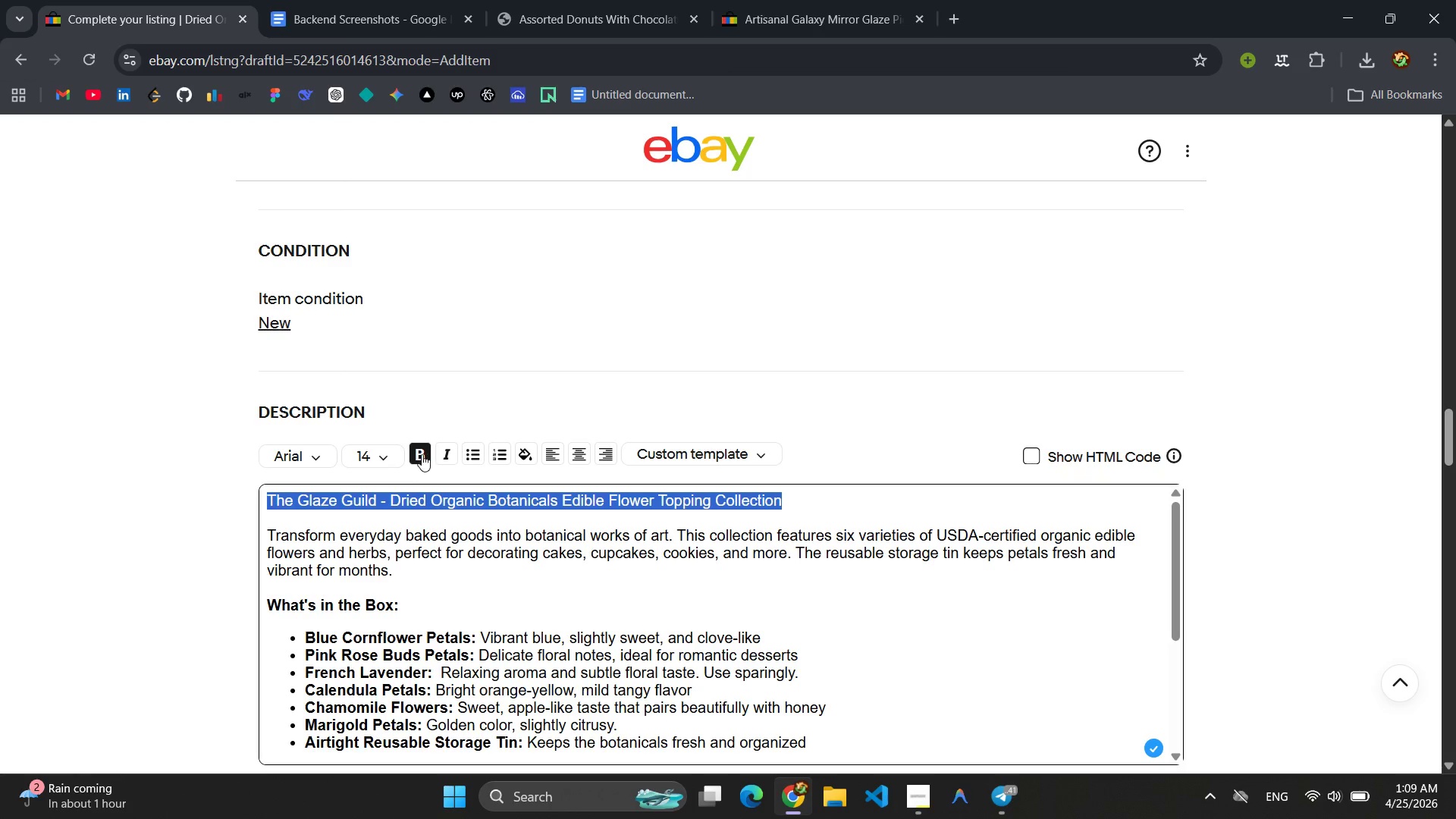 
left_click([421, 453])
 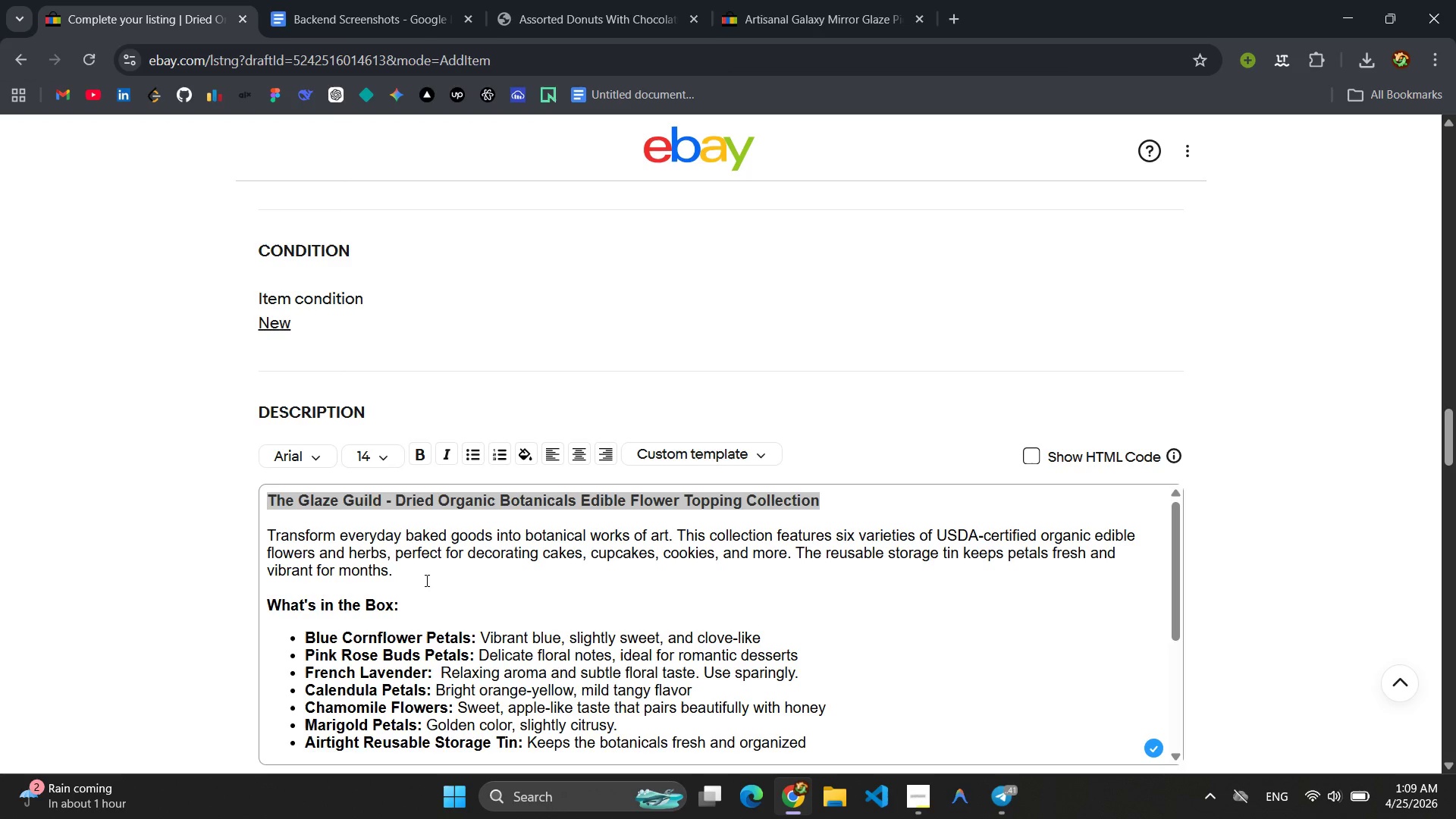 
left_click([425, 582])
 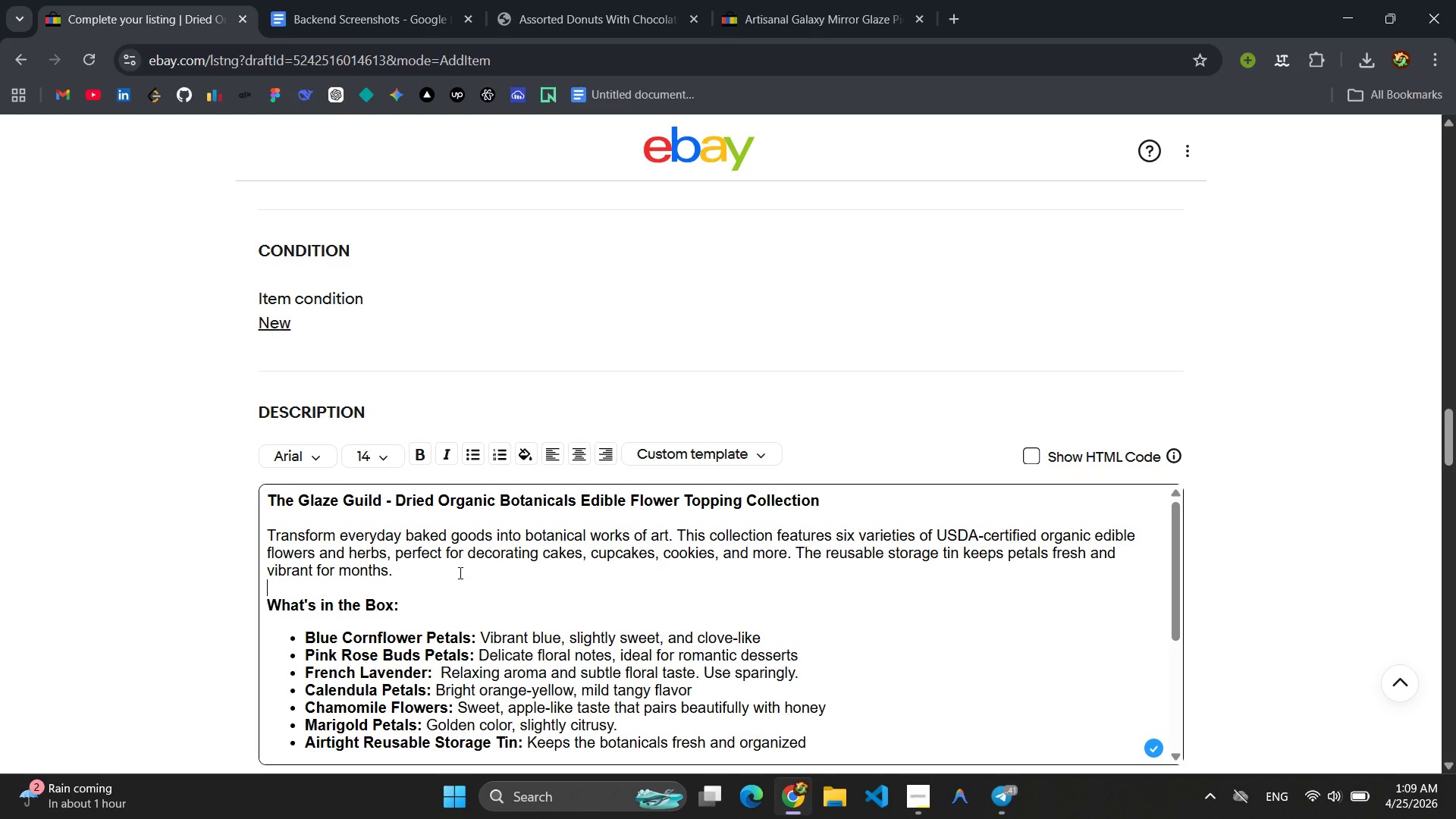 
scroll: coordinate [468, 586], scroll_direction: down, amount: 7.0
 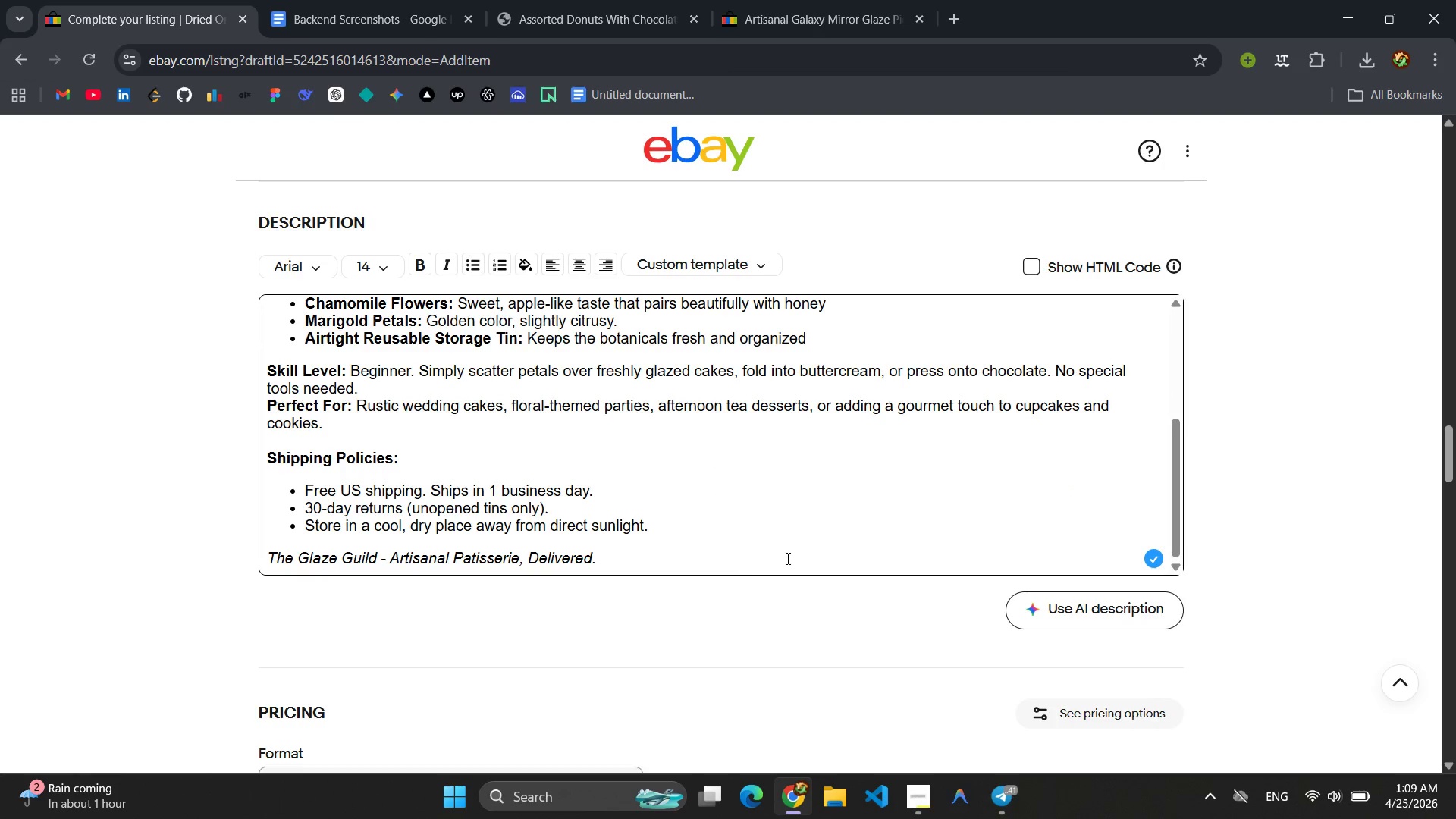 
scroll: coordinate [786, 558], scroll_direction: up, amount: 4.0
 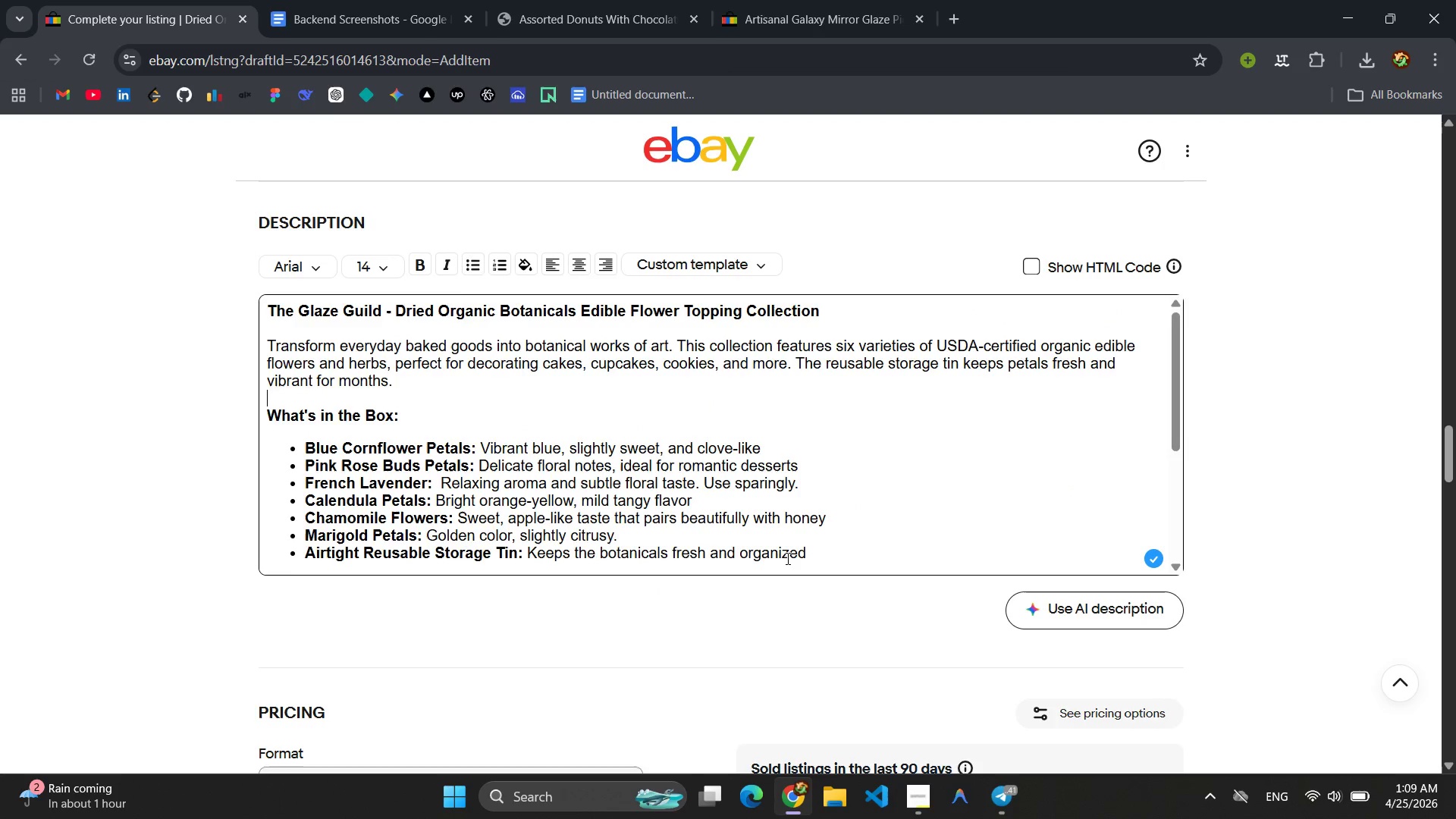 
scroll: coordinate [670, 566], scroll_direction: down, amount: 7.0
 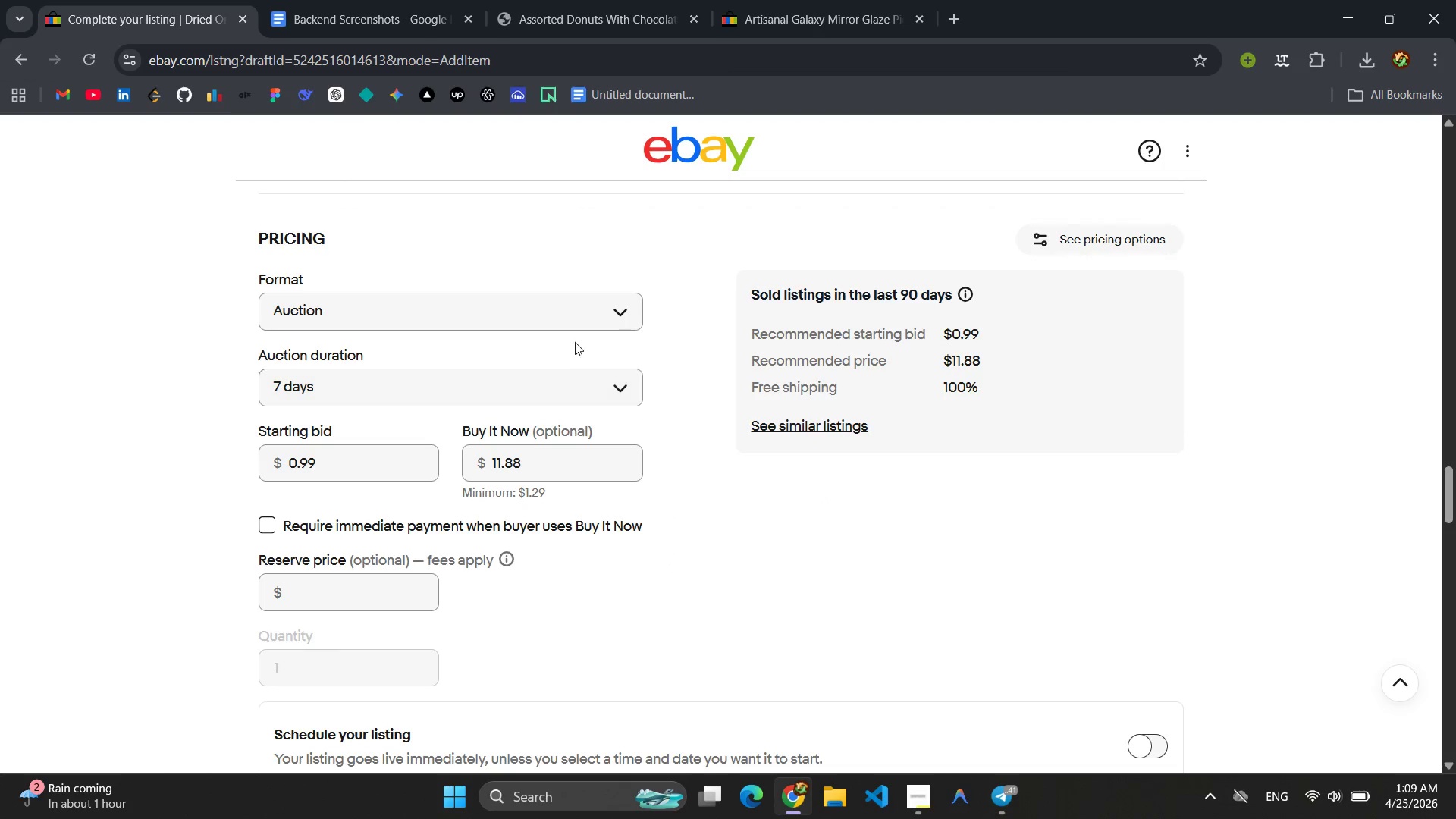 
left_click([576, 314])
 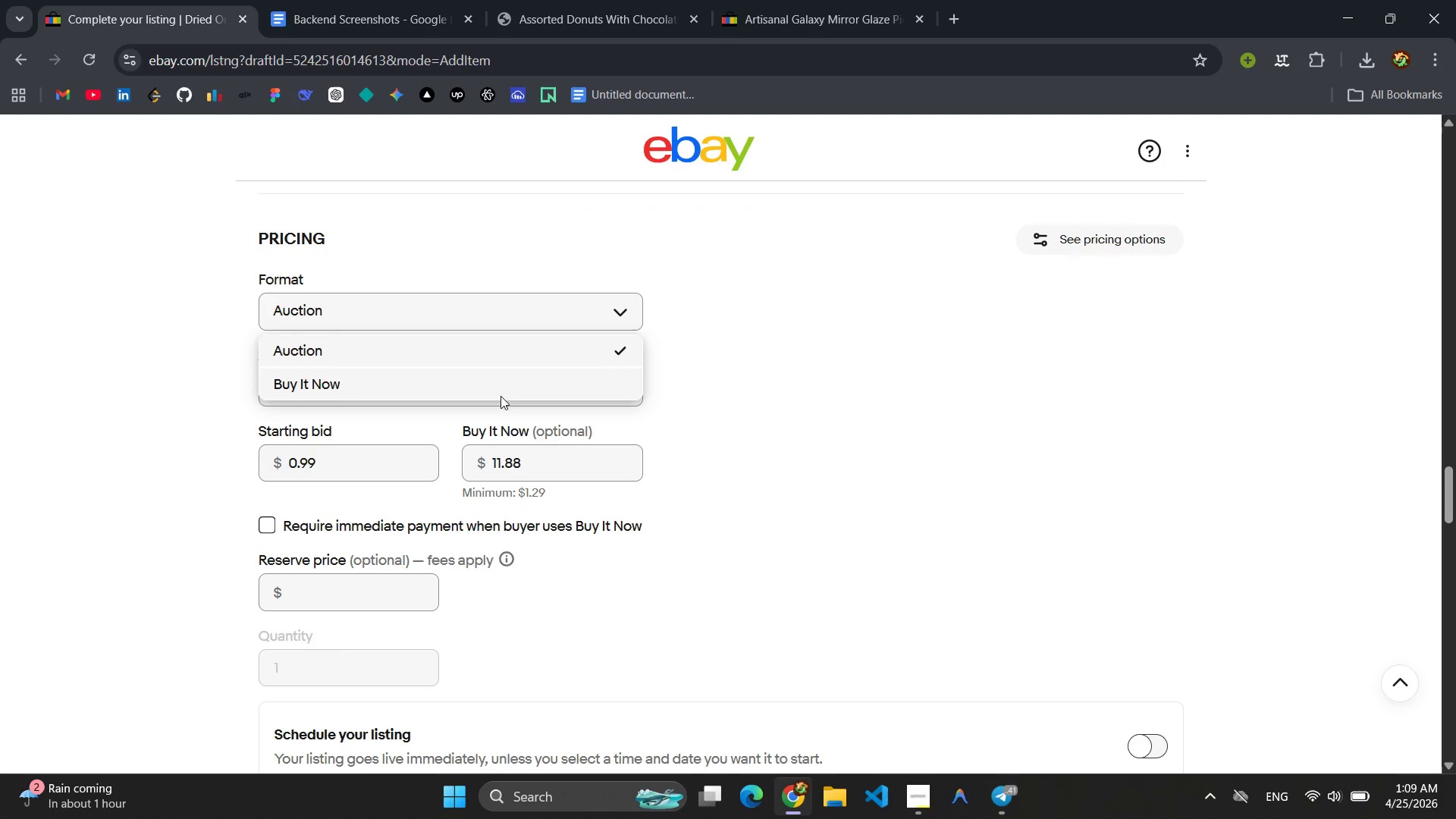 
left_click([494, 391])